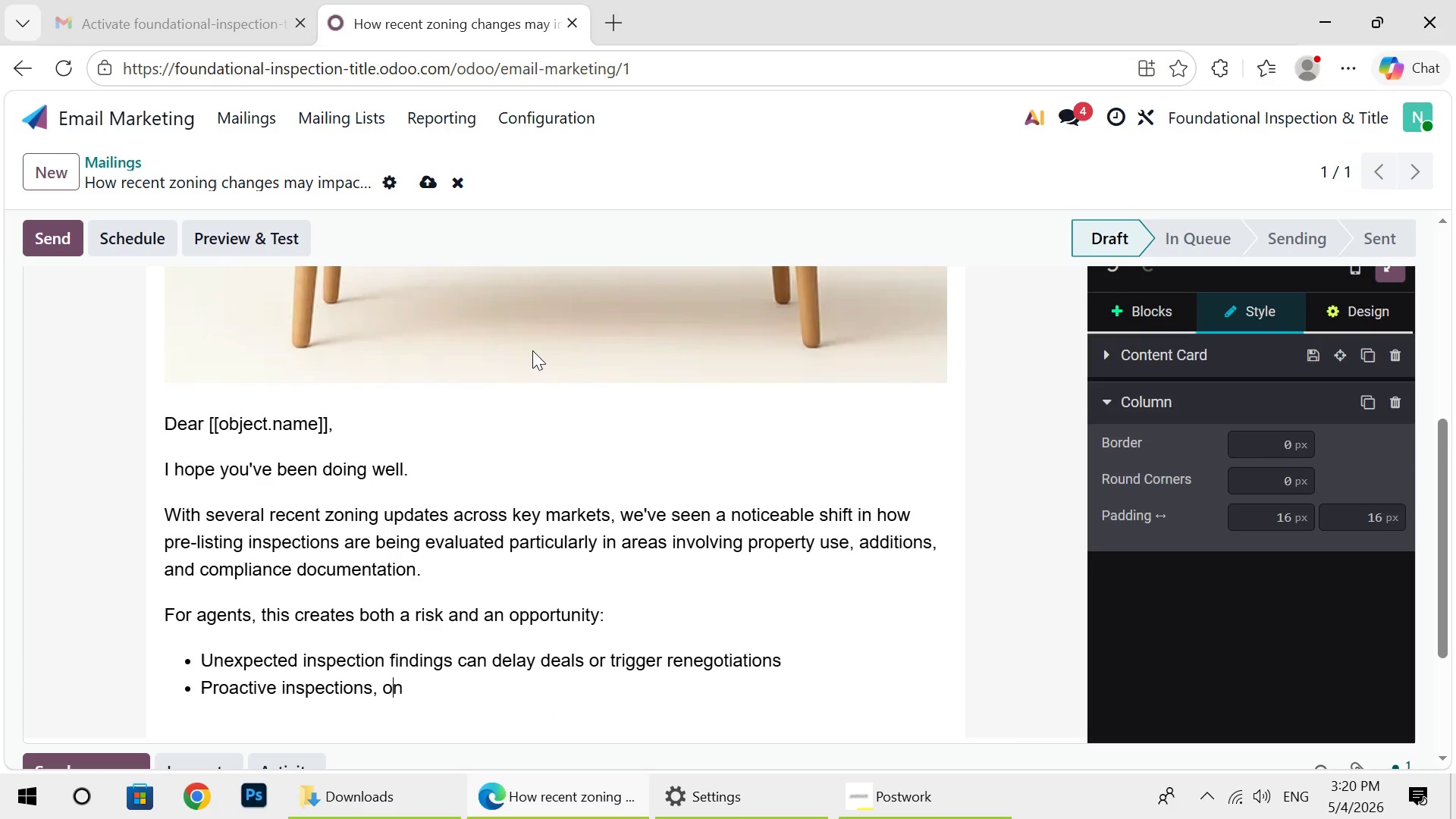 
key(ArrowRight)
 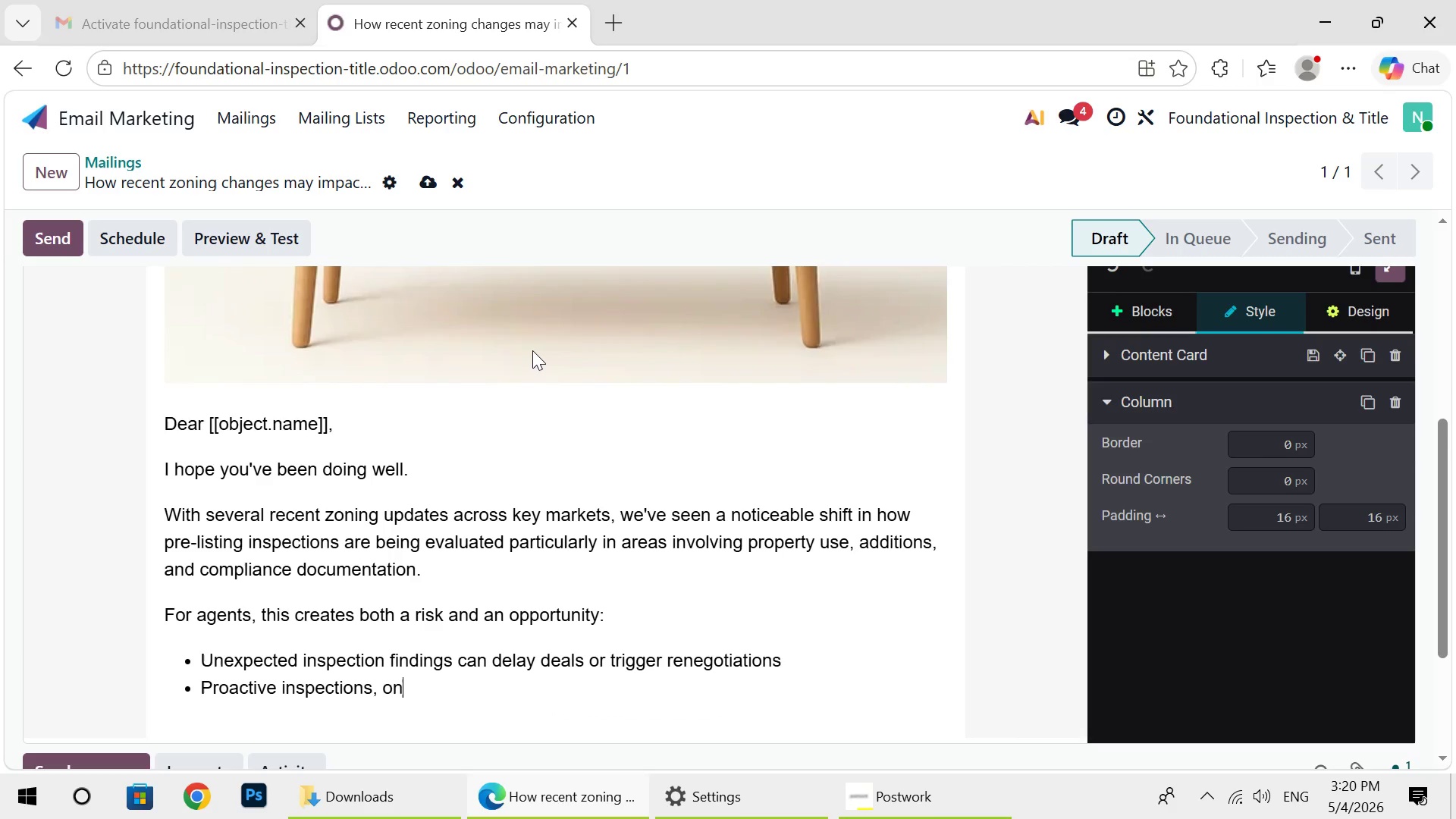 
key(ArrowRight)
 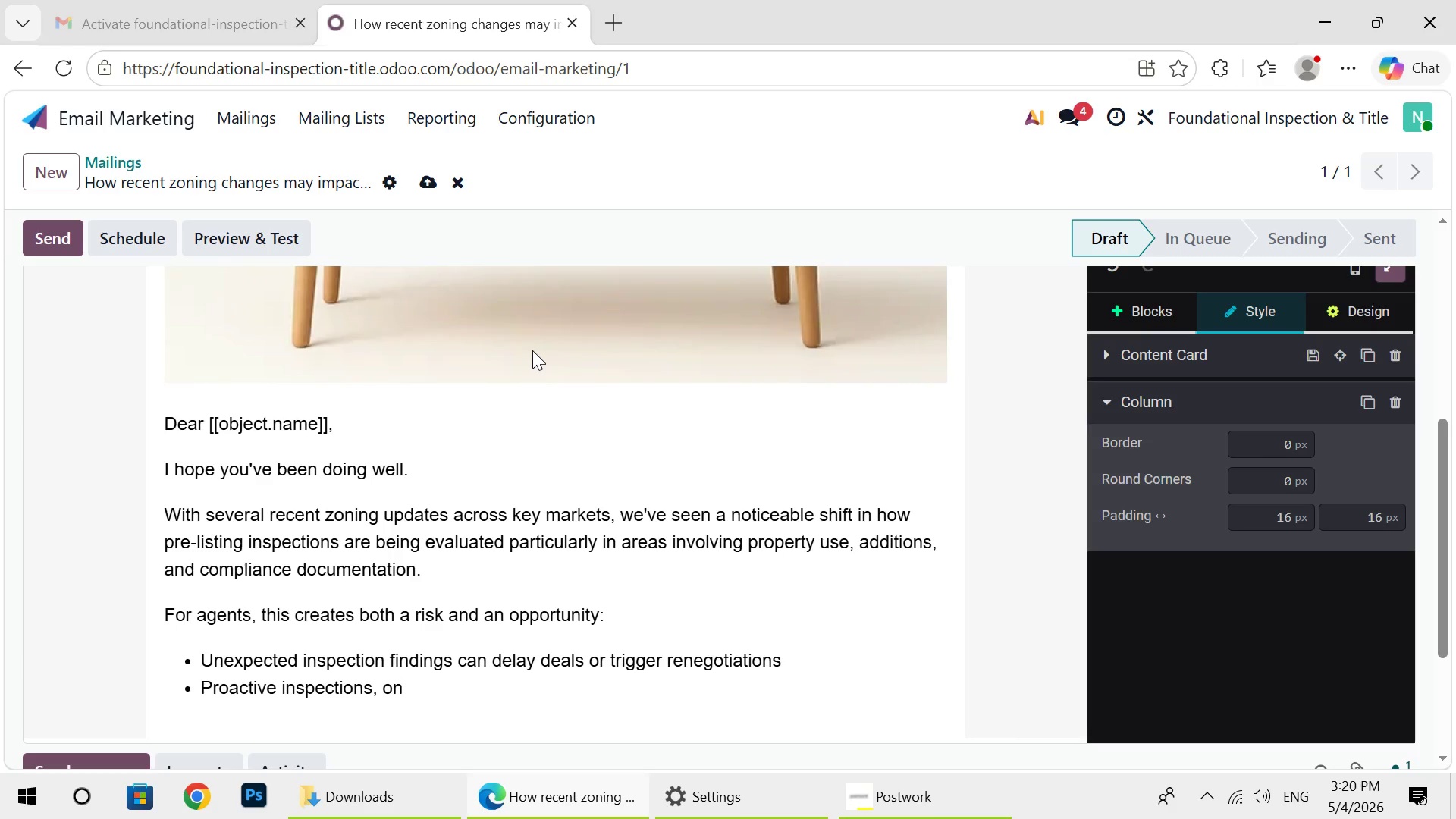 
wait(17.23)
 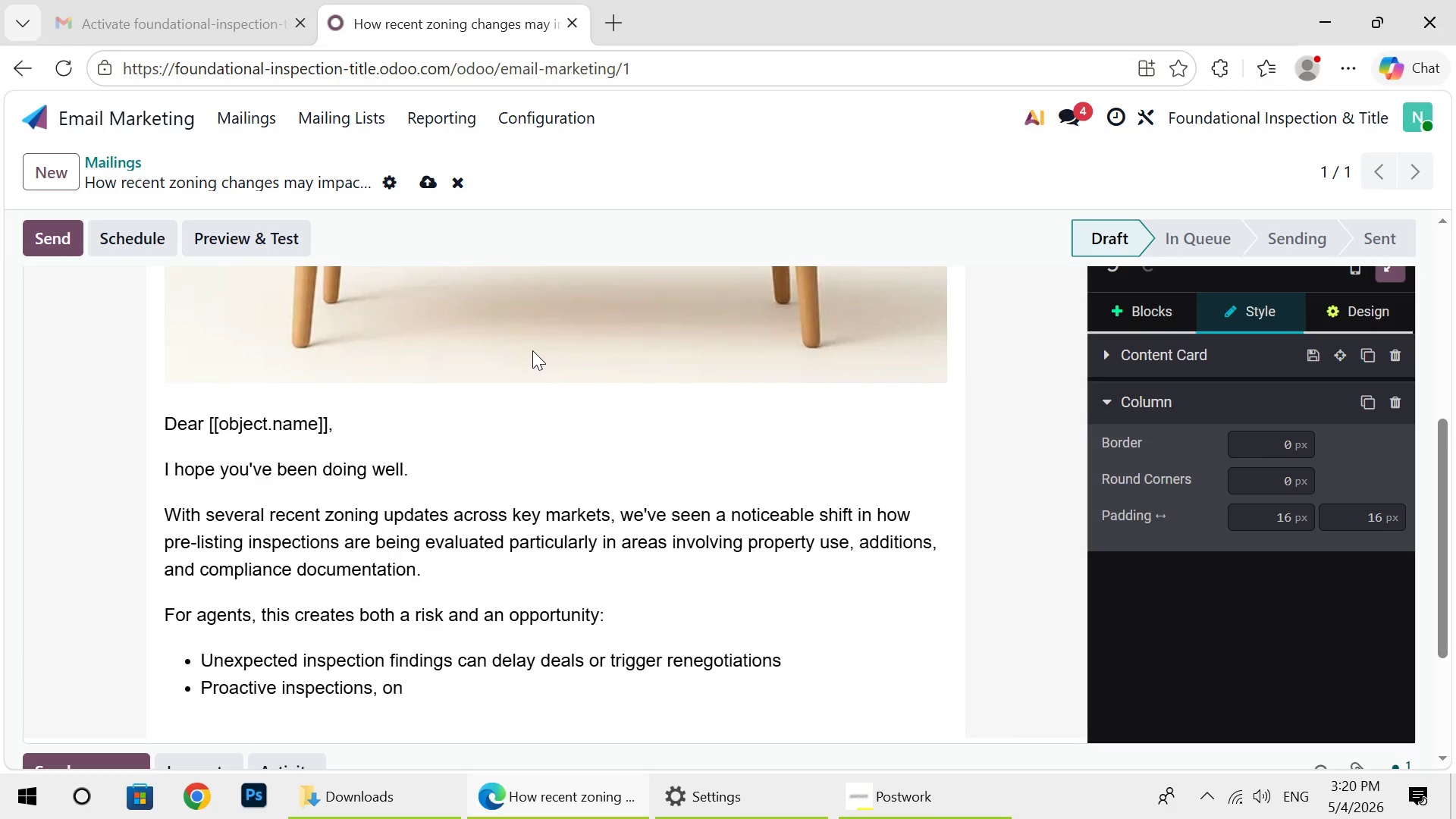 
type( the )
 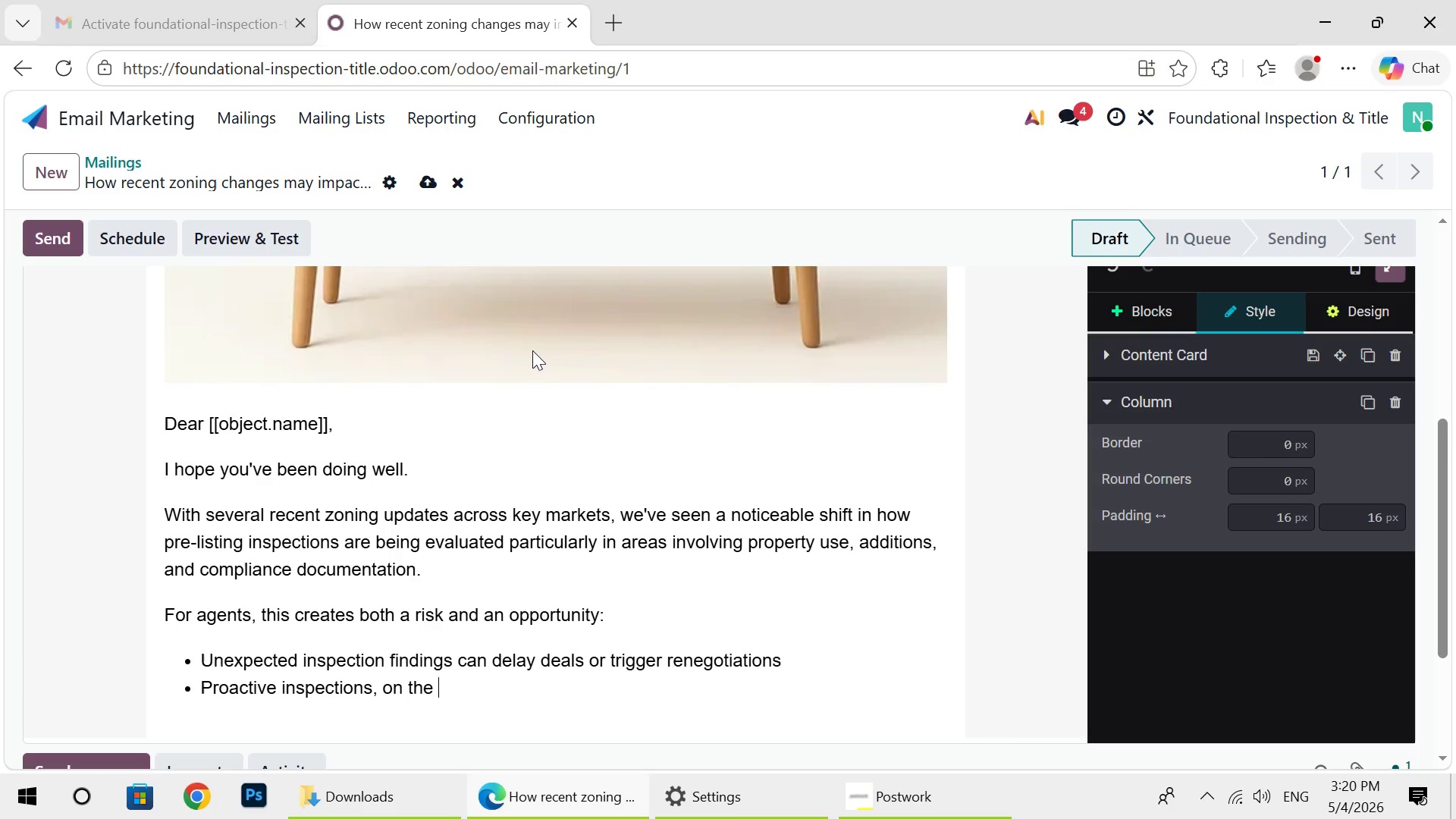 
wait(7.47)
 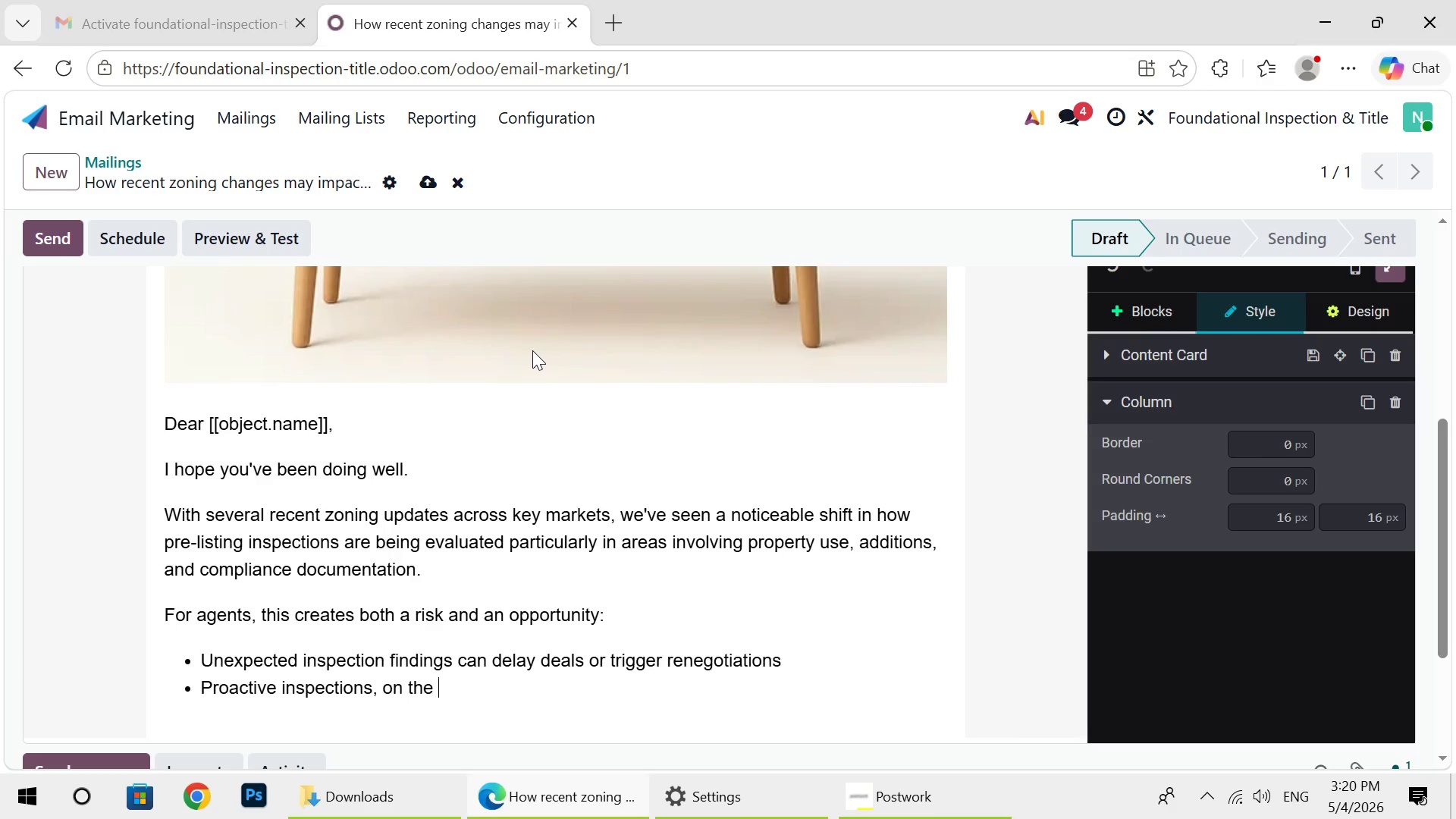 
type(other )
 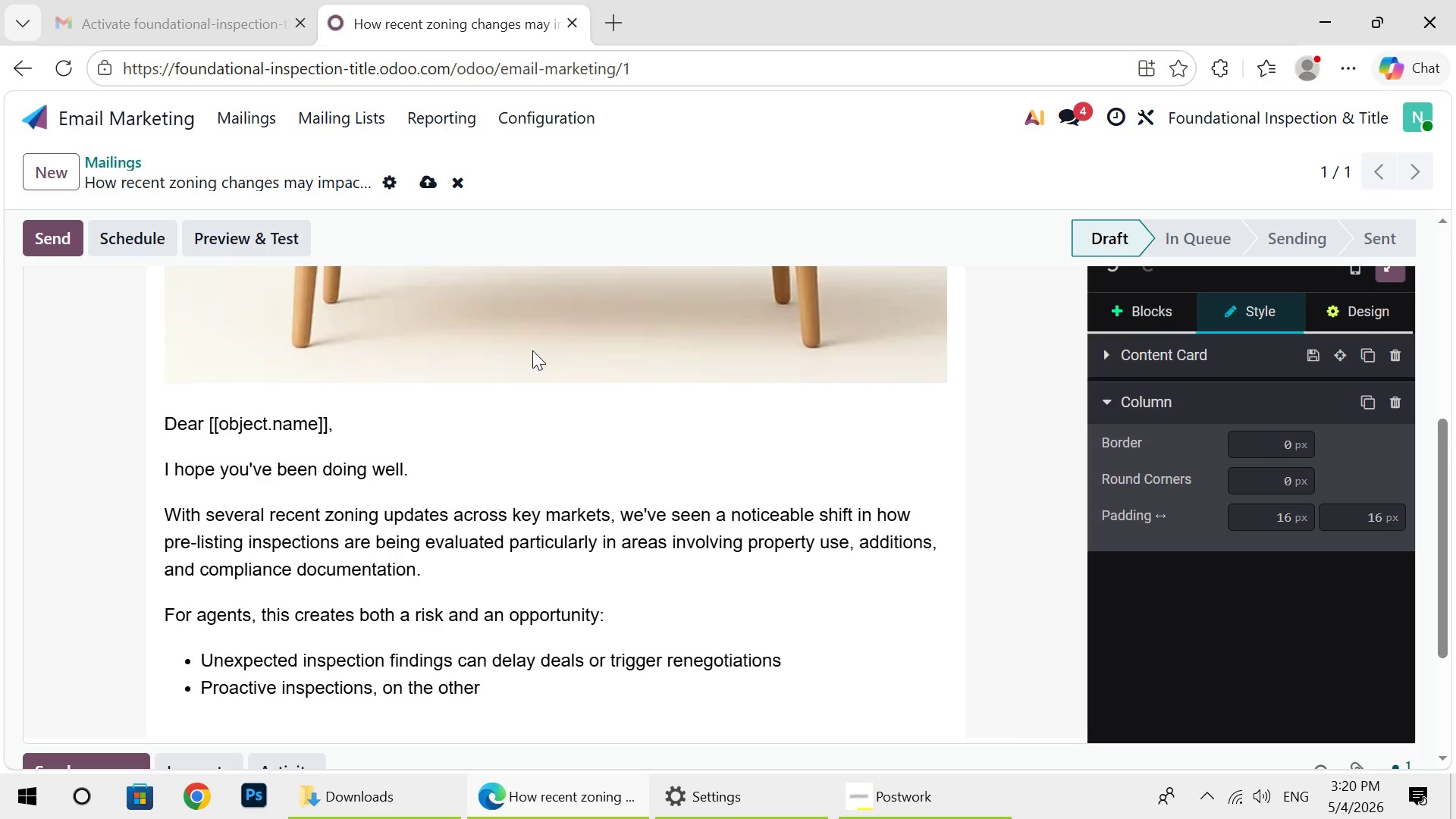 
type(hand )
key(Backspace)
type(,)
 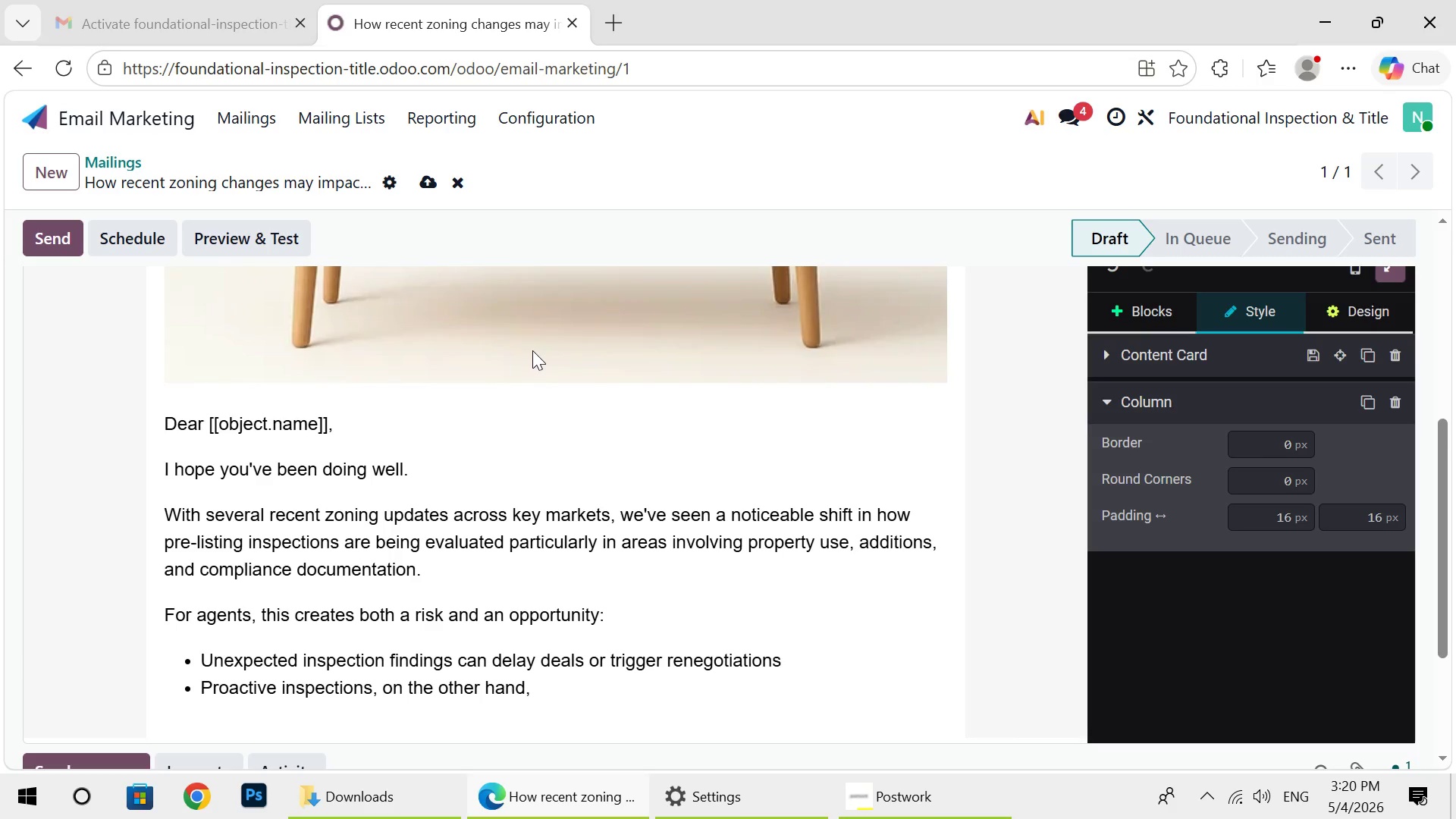 
wait(5.23)
 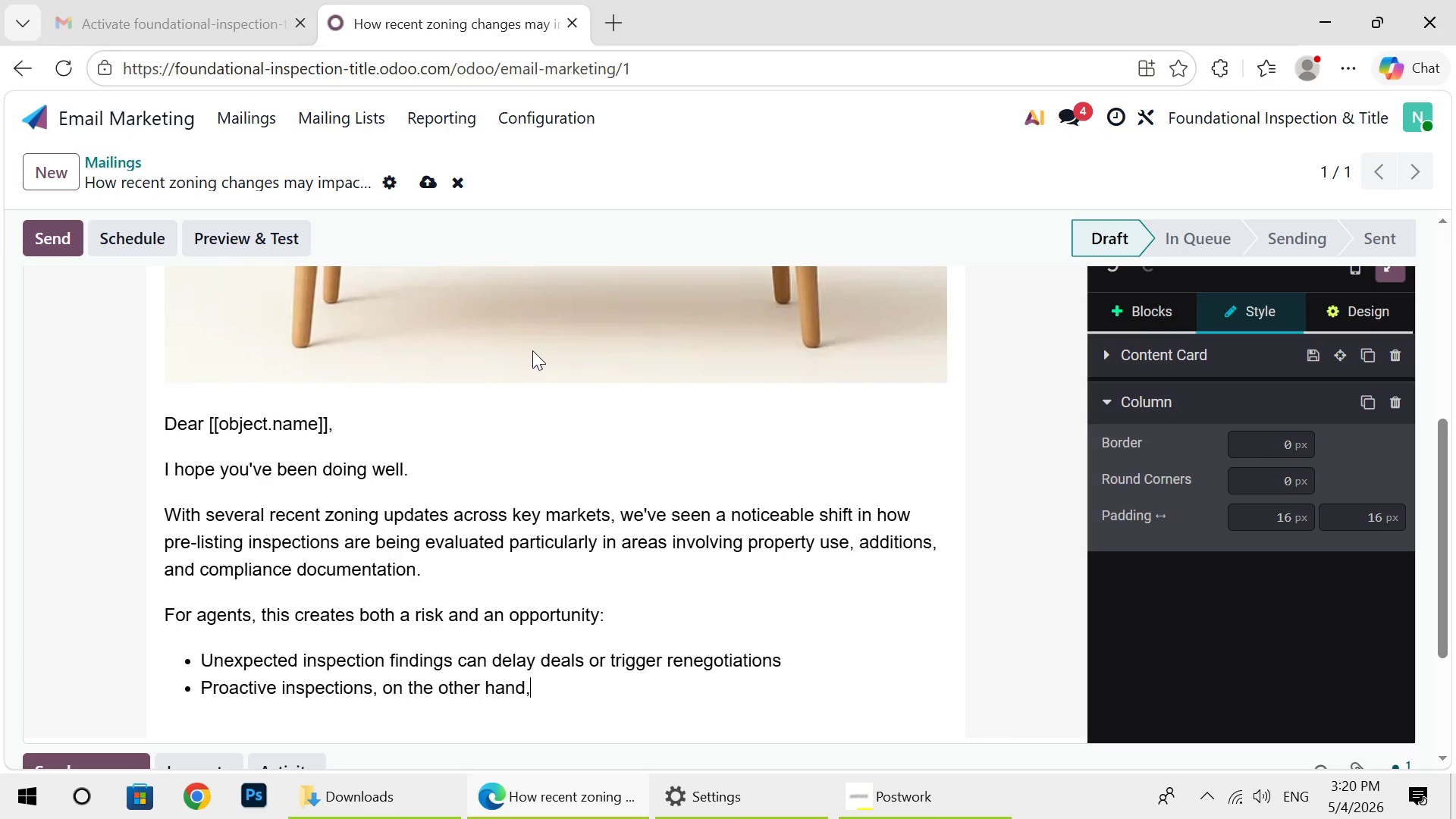 
type( can)
 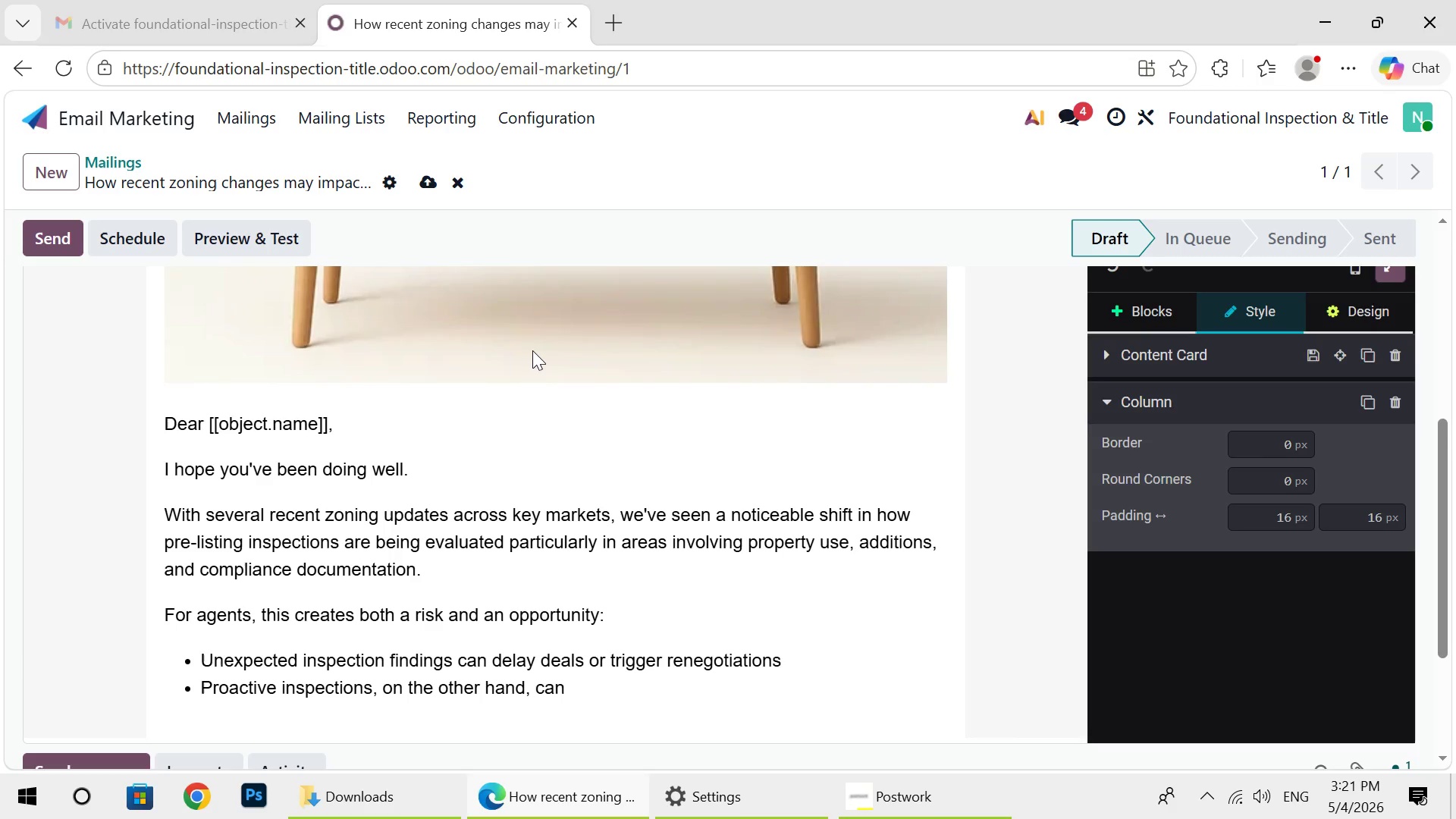 
wait(5.25)
 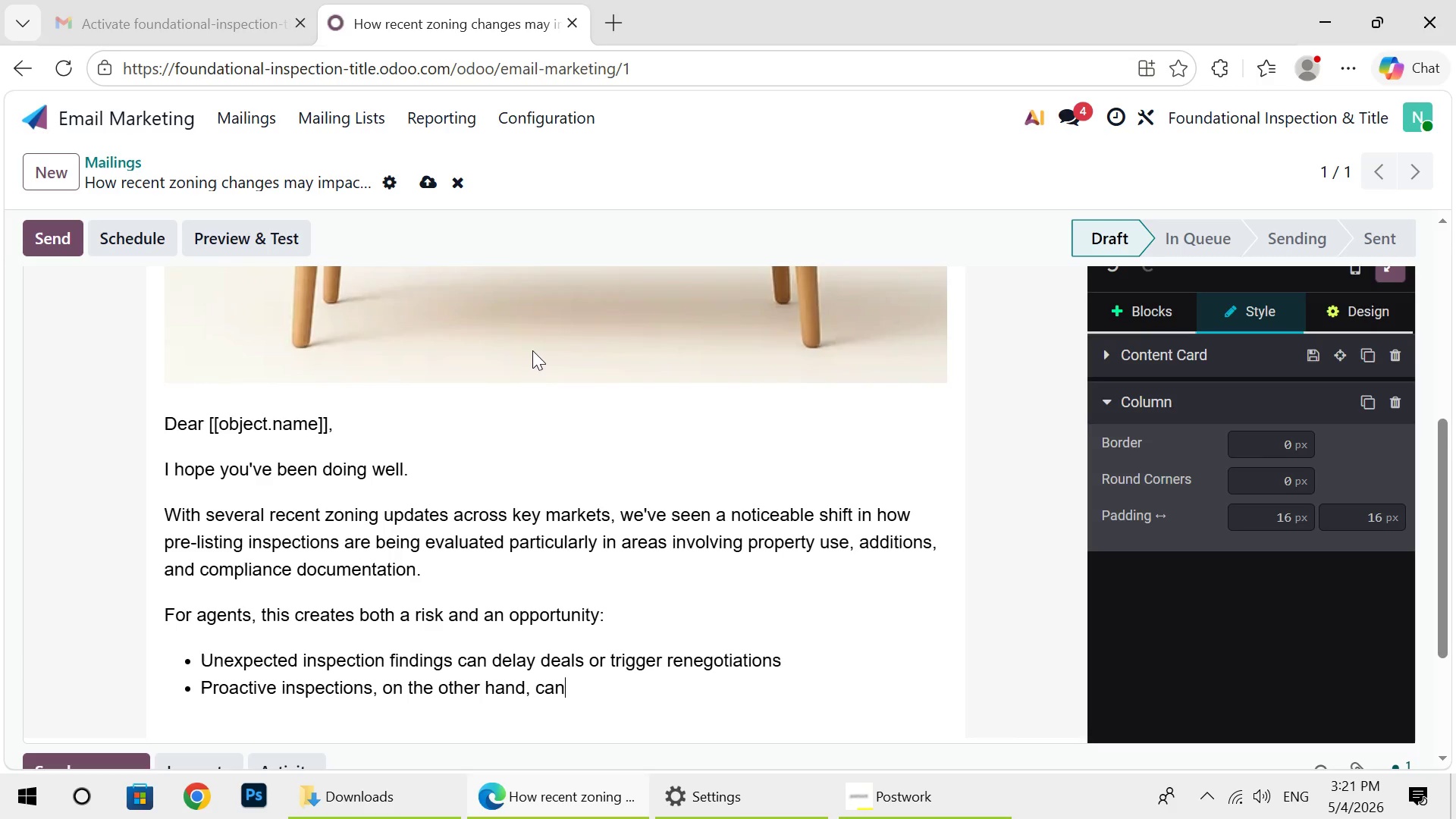 
key(Space)
 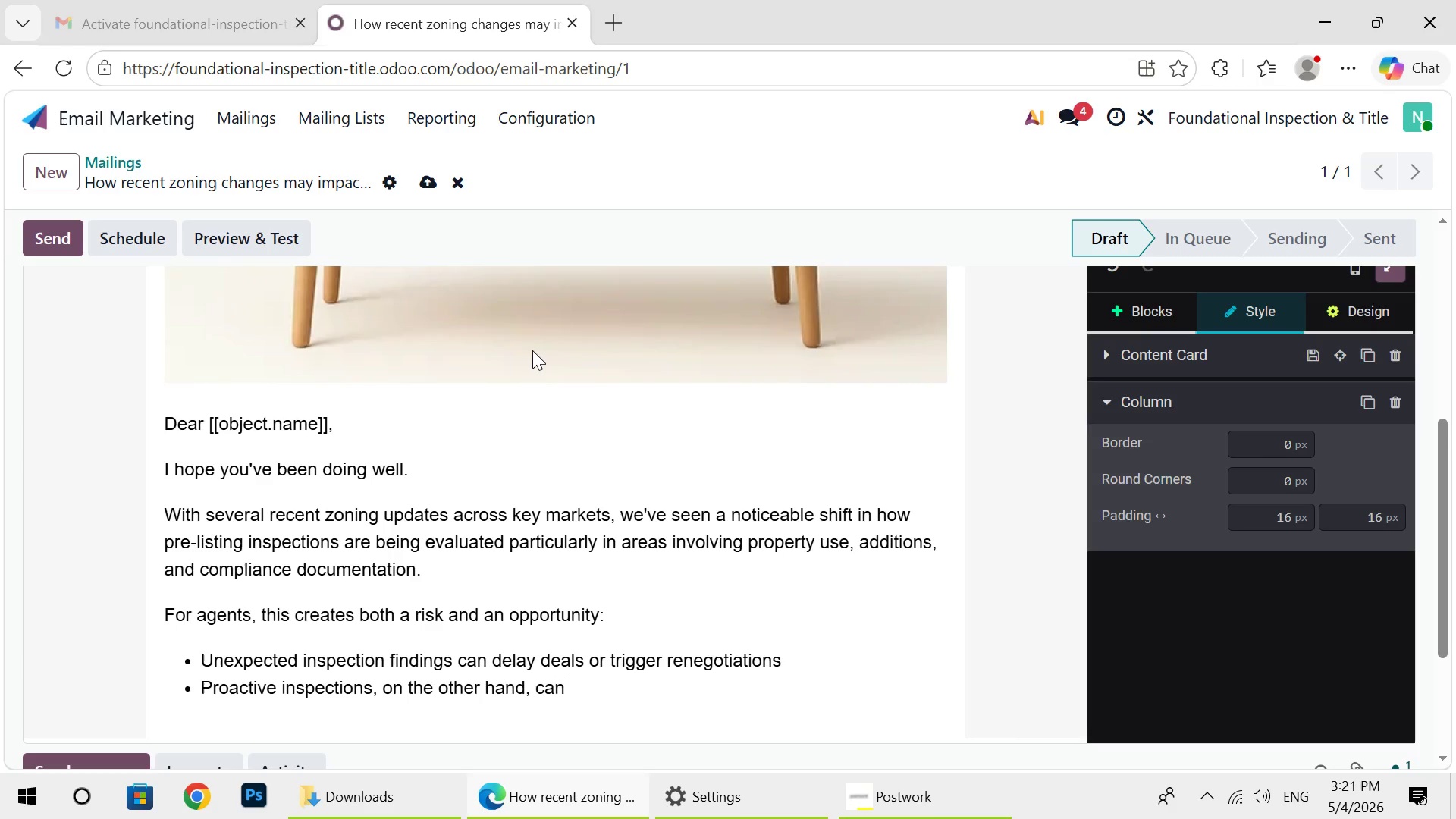 
type(strengthen your listing)
 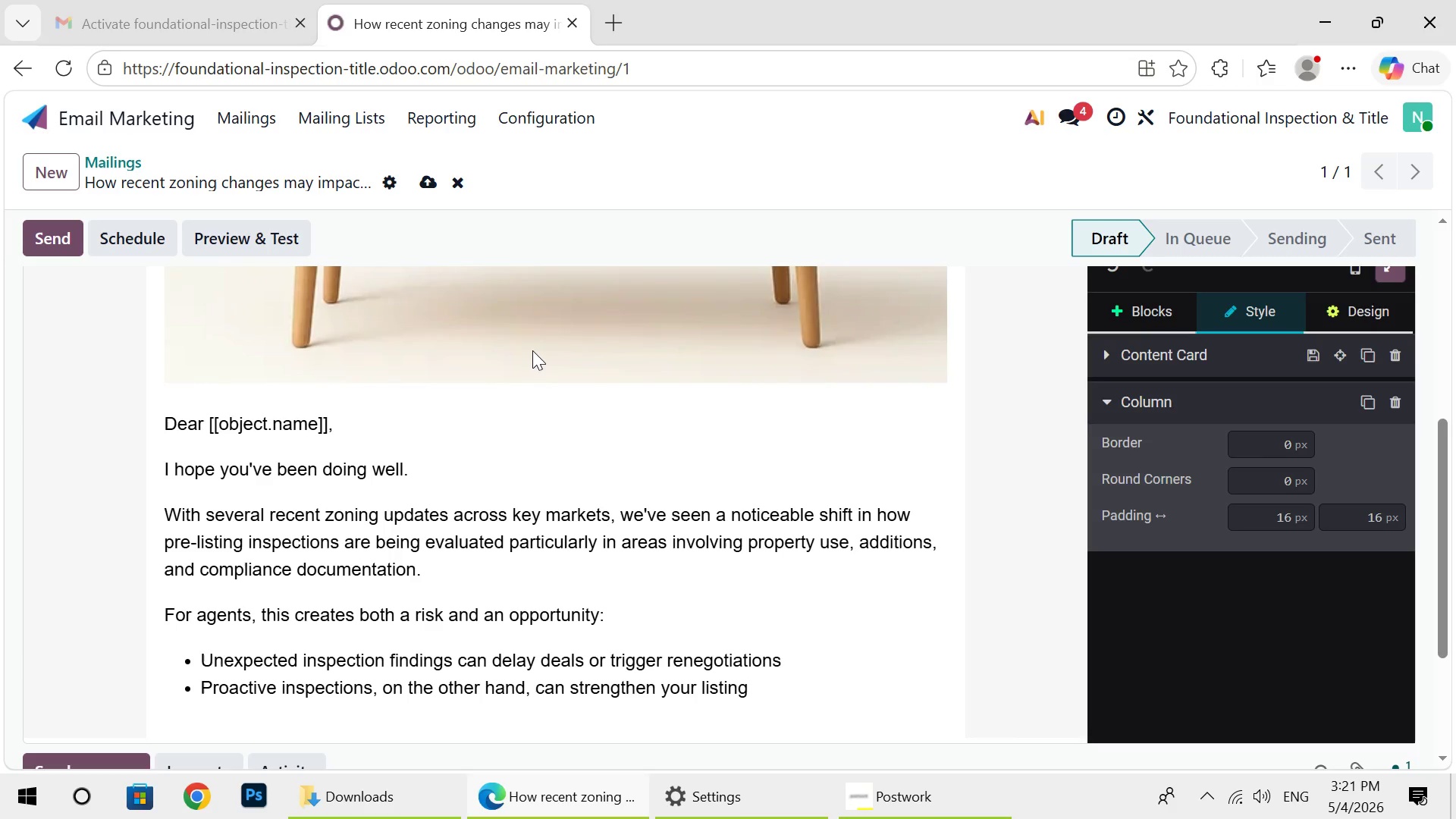 
wait(13.27)
 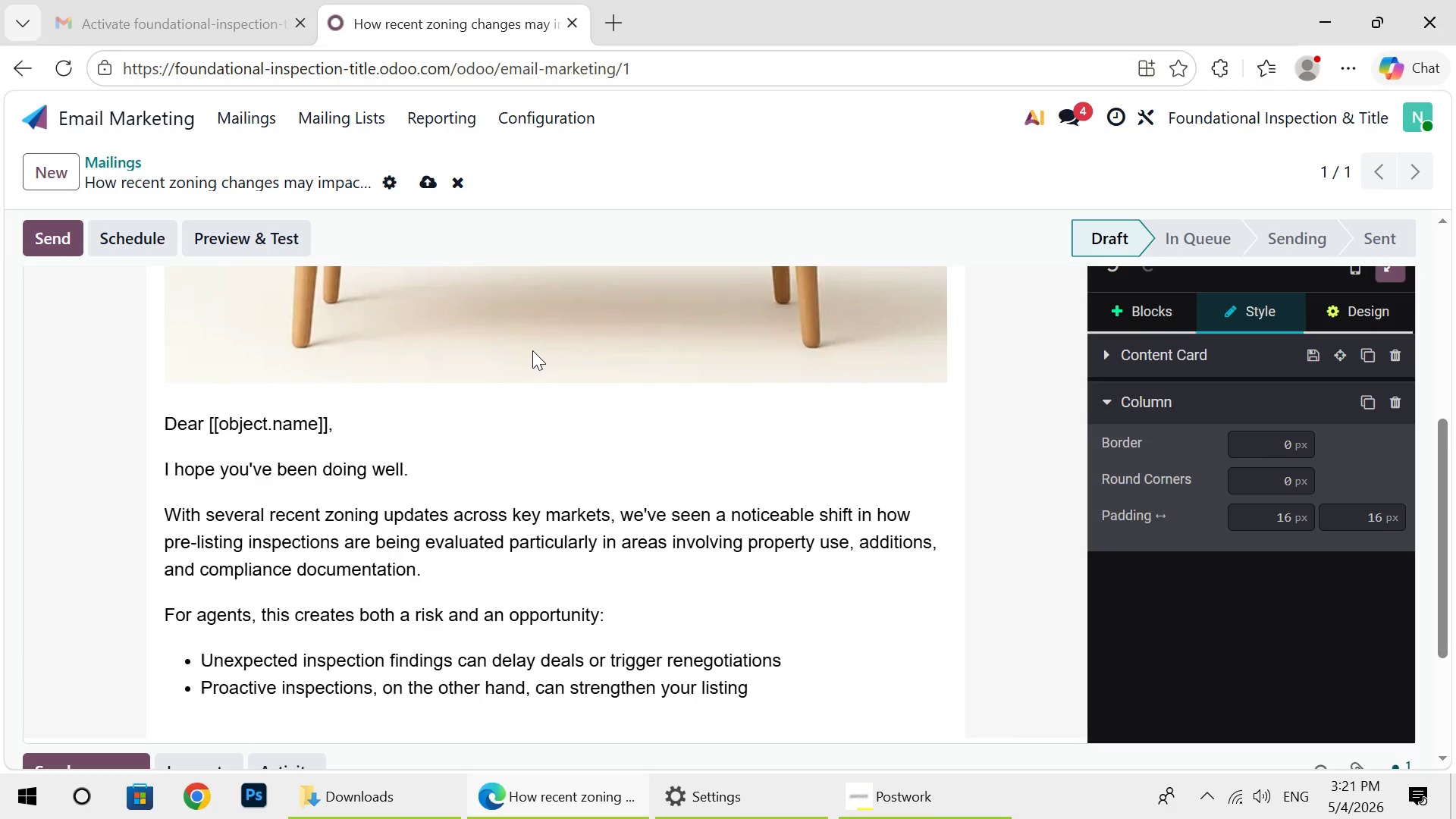 
type( post)
 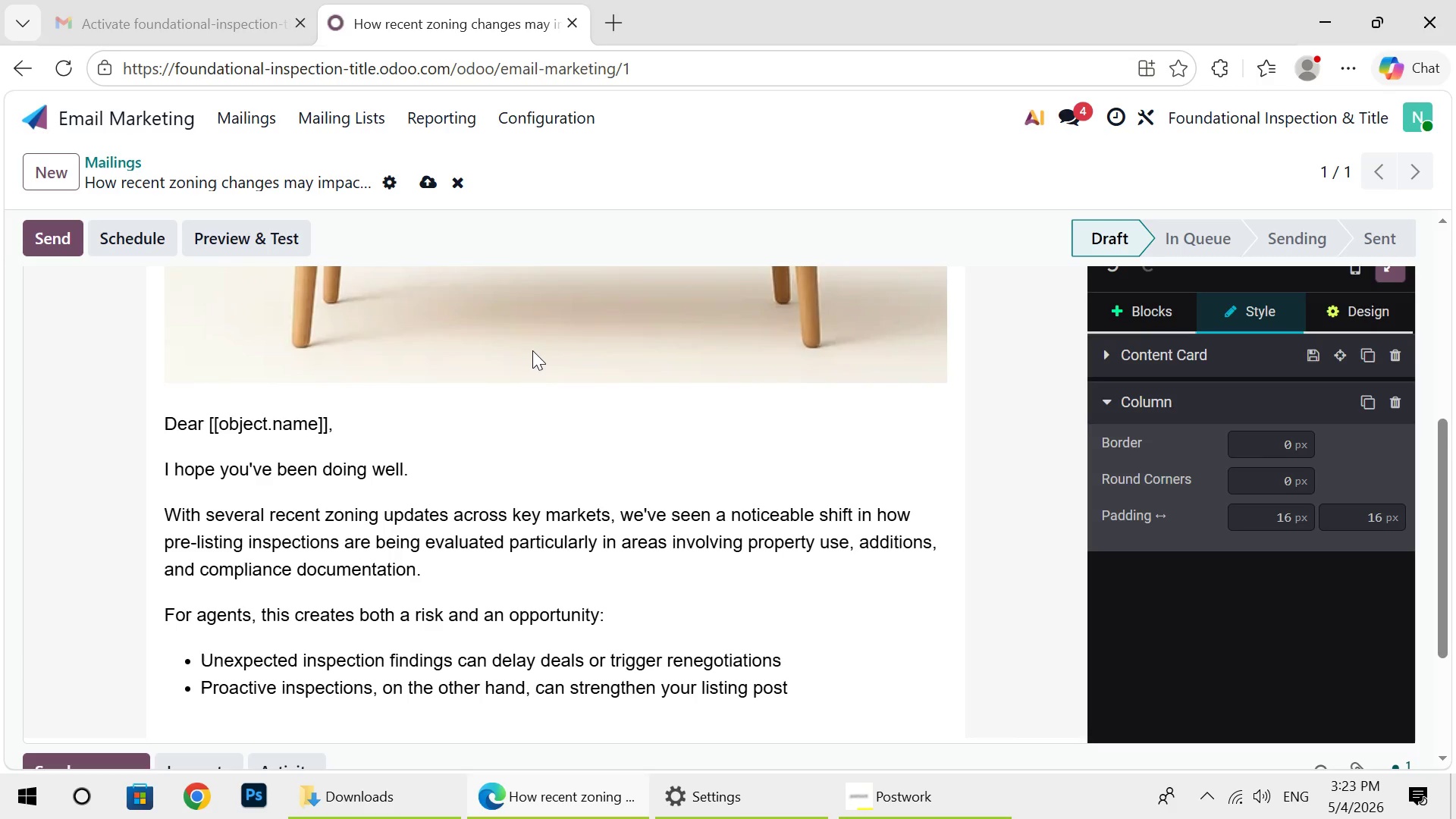 
wait(106.11)
 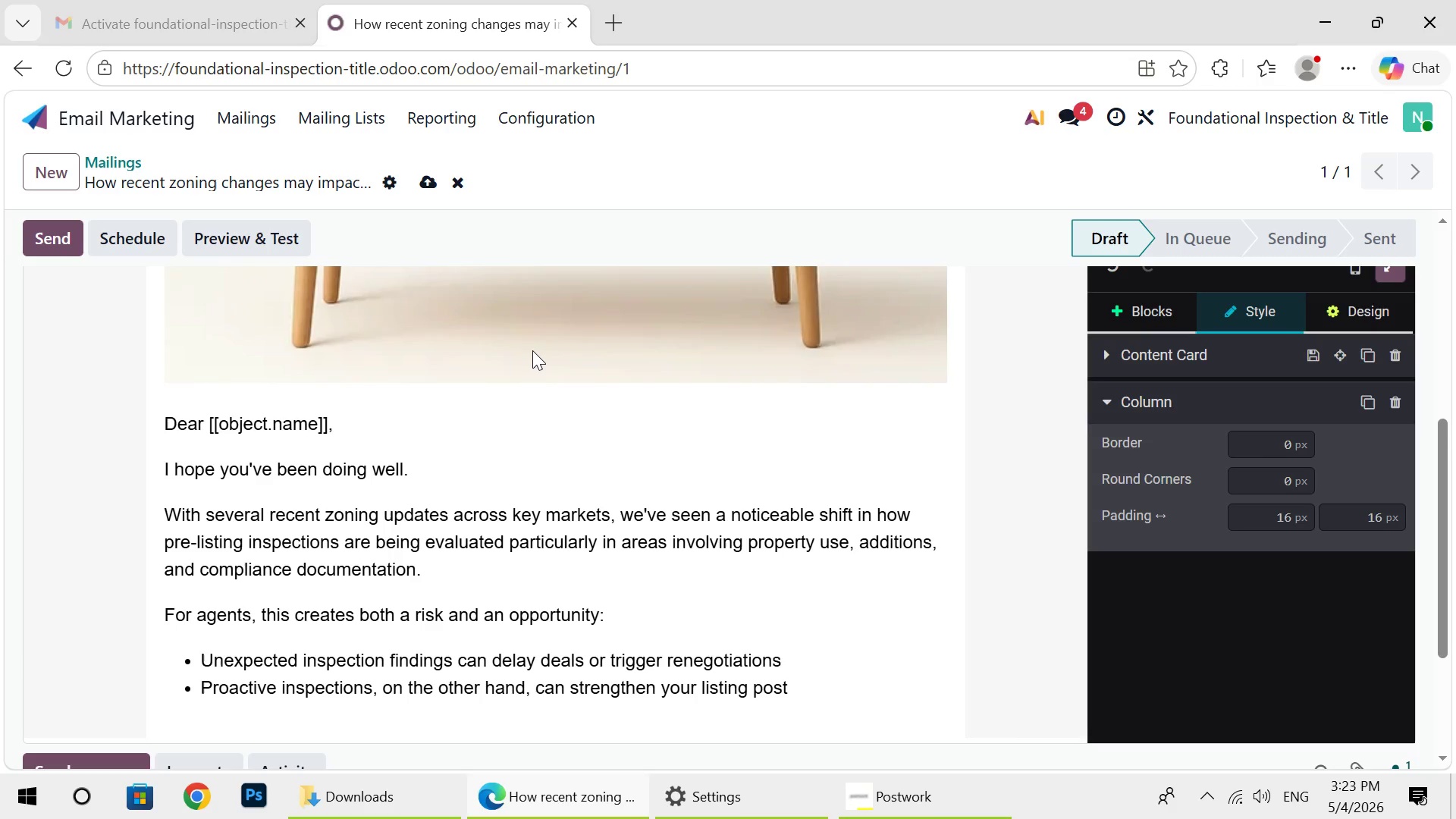 
key(Backspace)
type(it)
 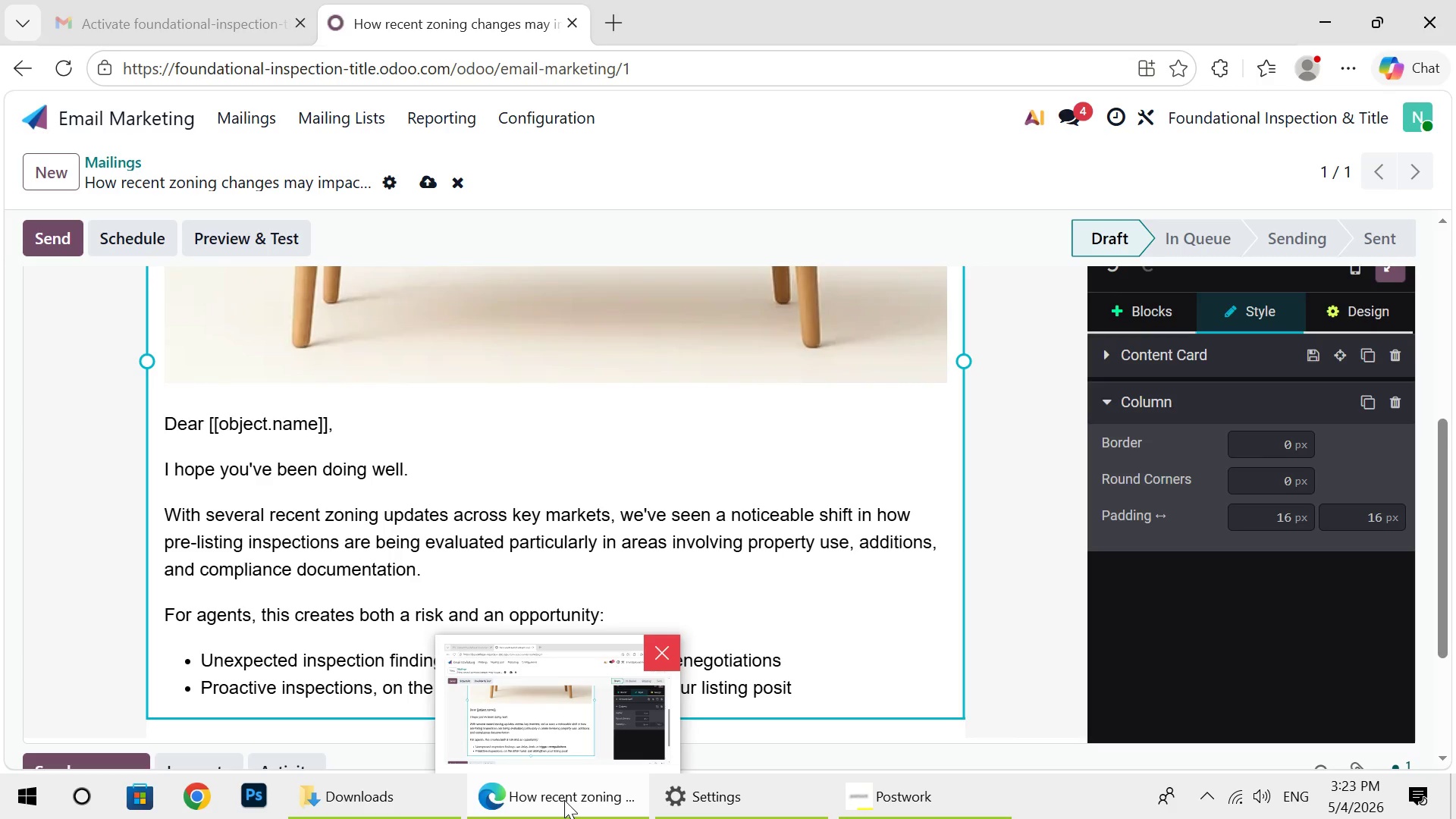 
left_click([564, 800])